 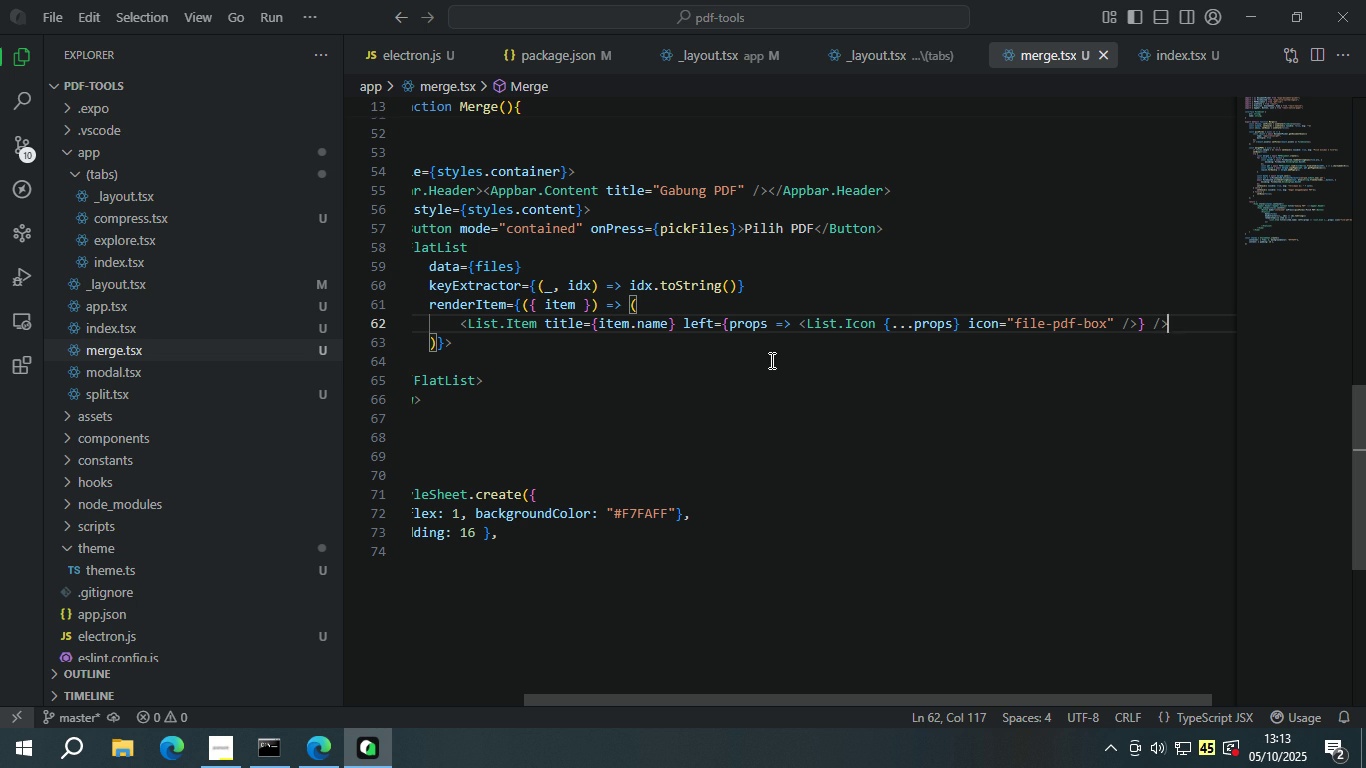 
left_click([1062, 361])
 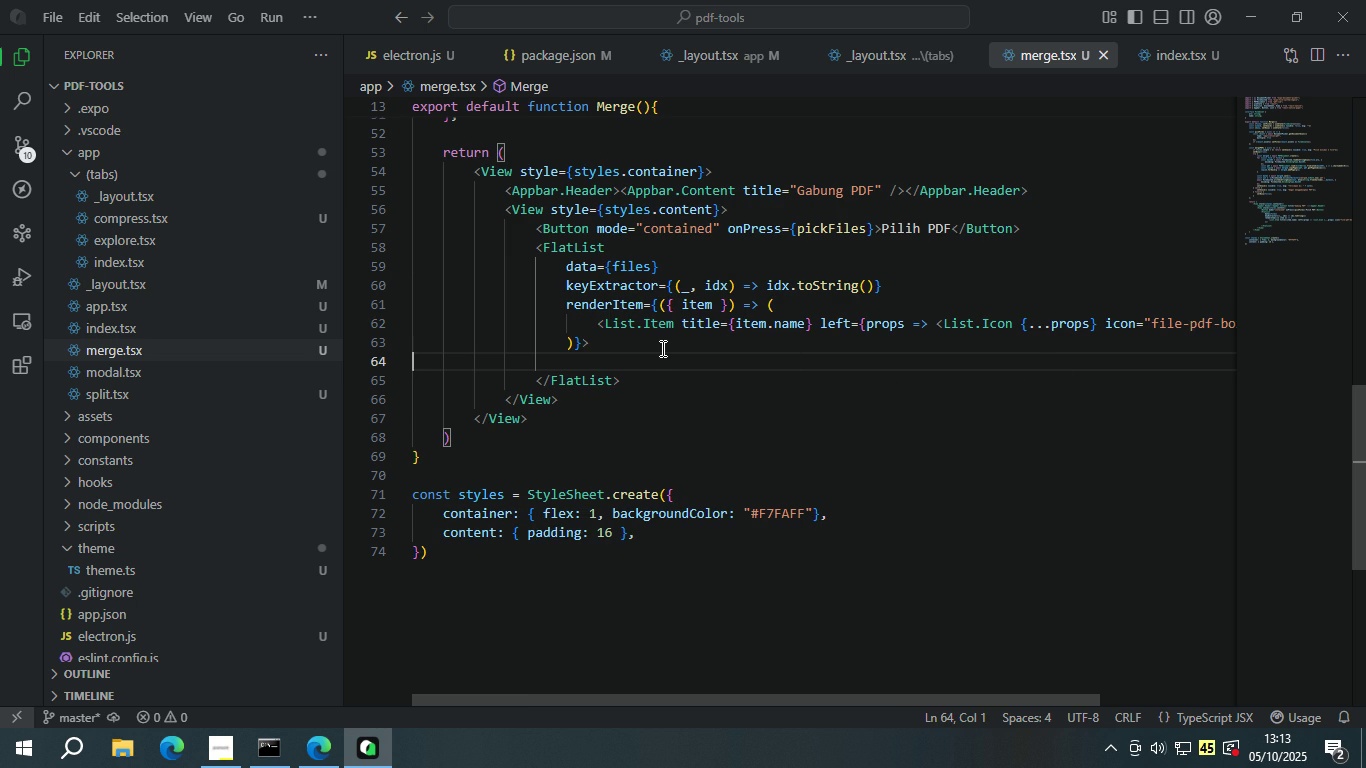 
key(Tab)
 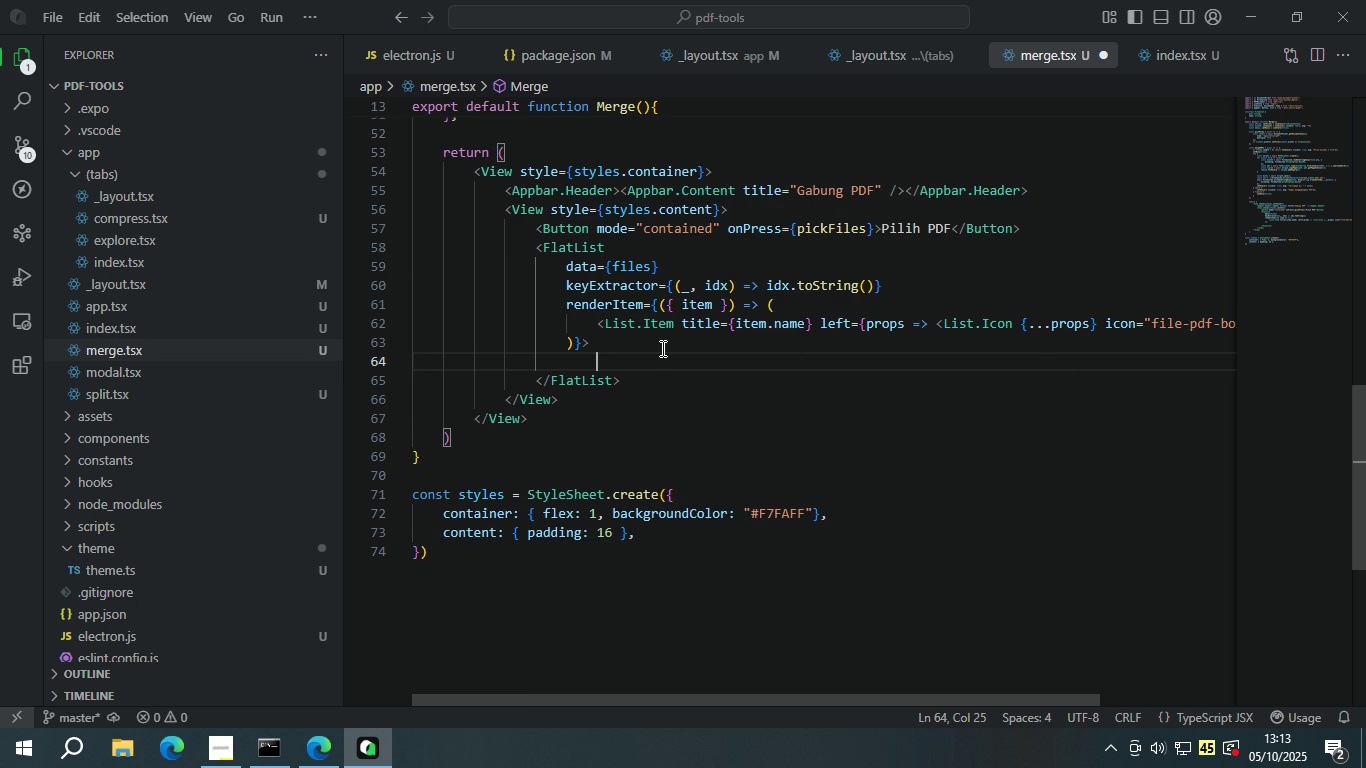 
wait(8.14)
 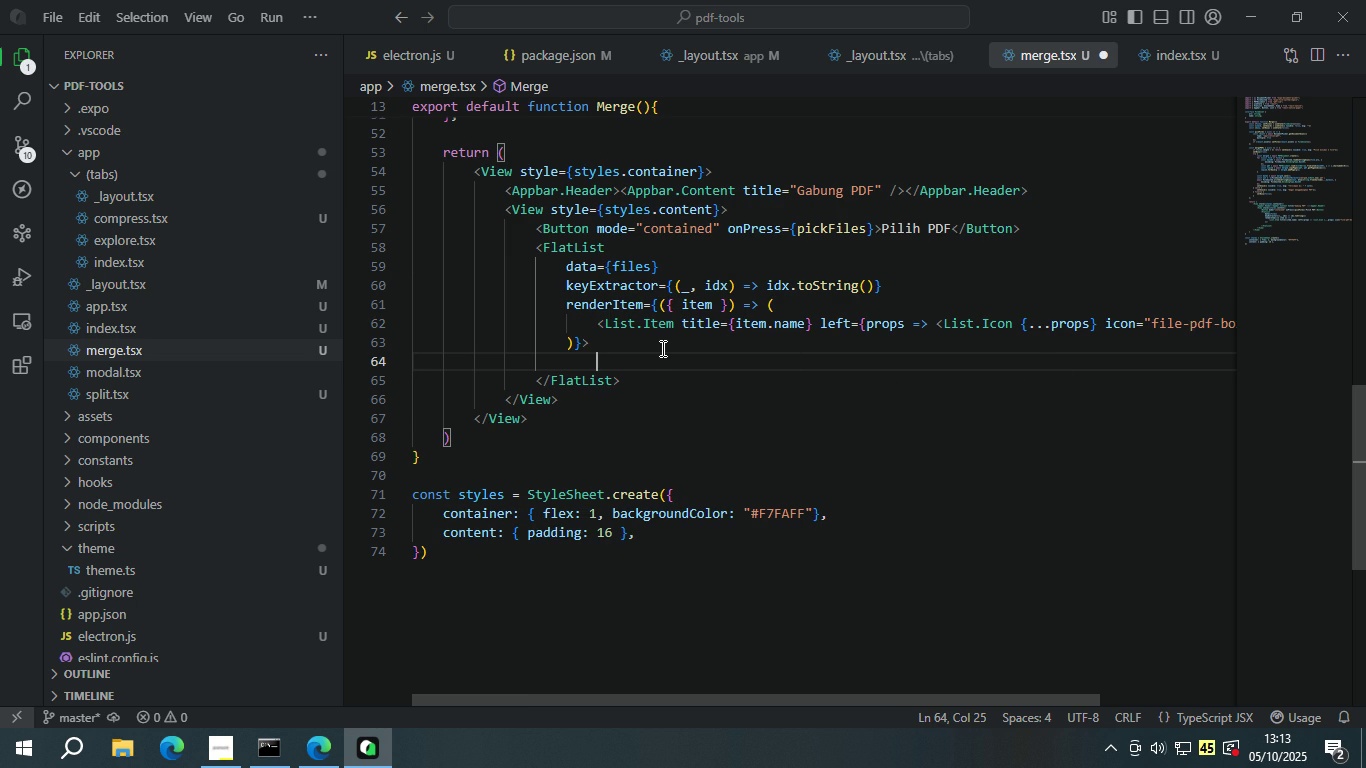 
key(Backspace)
 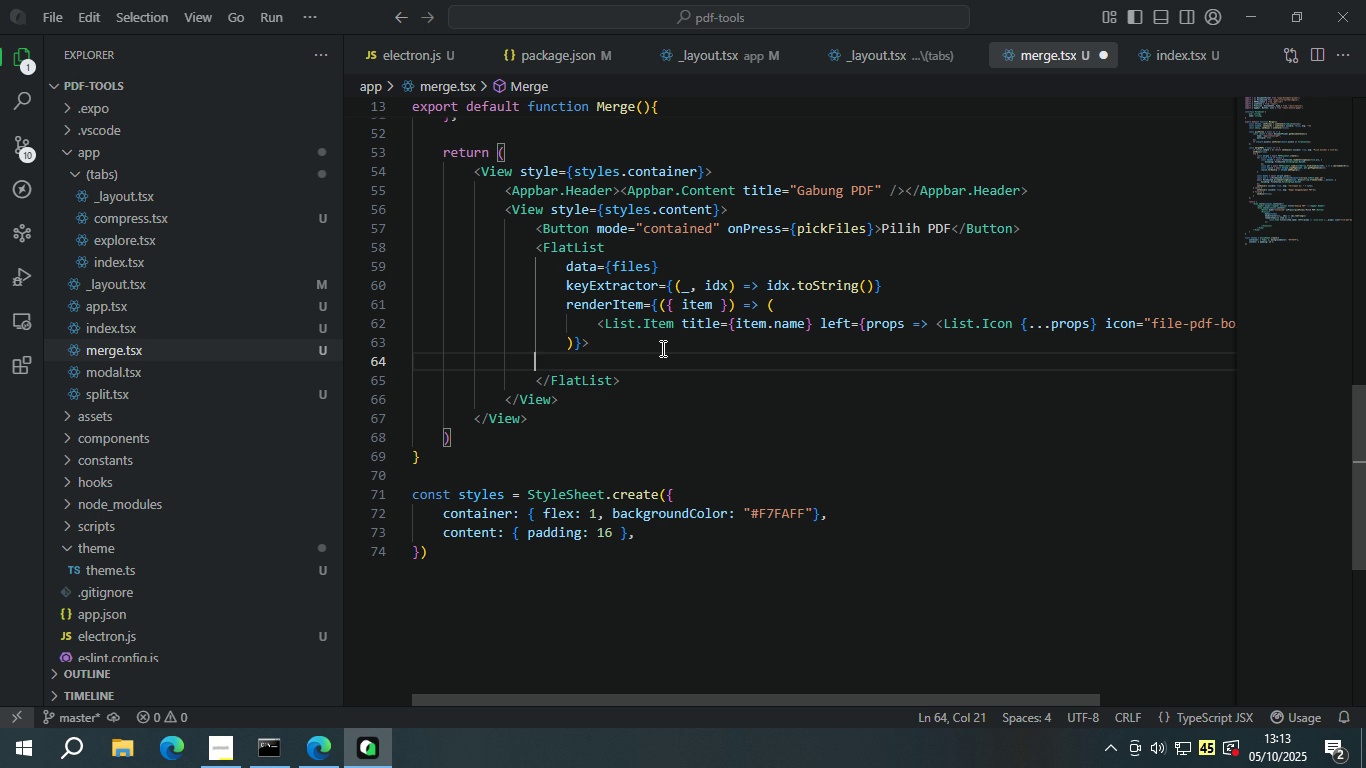 
key(Backspace)
 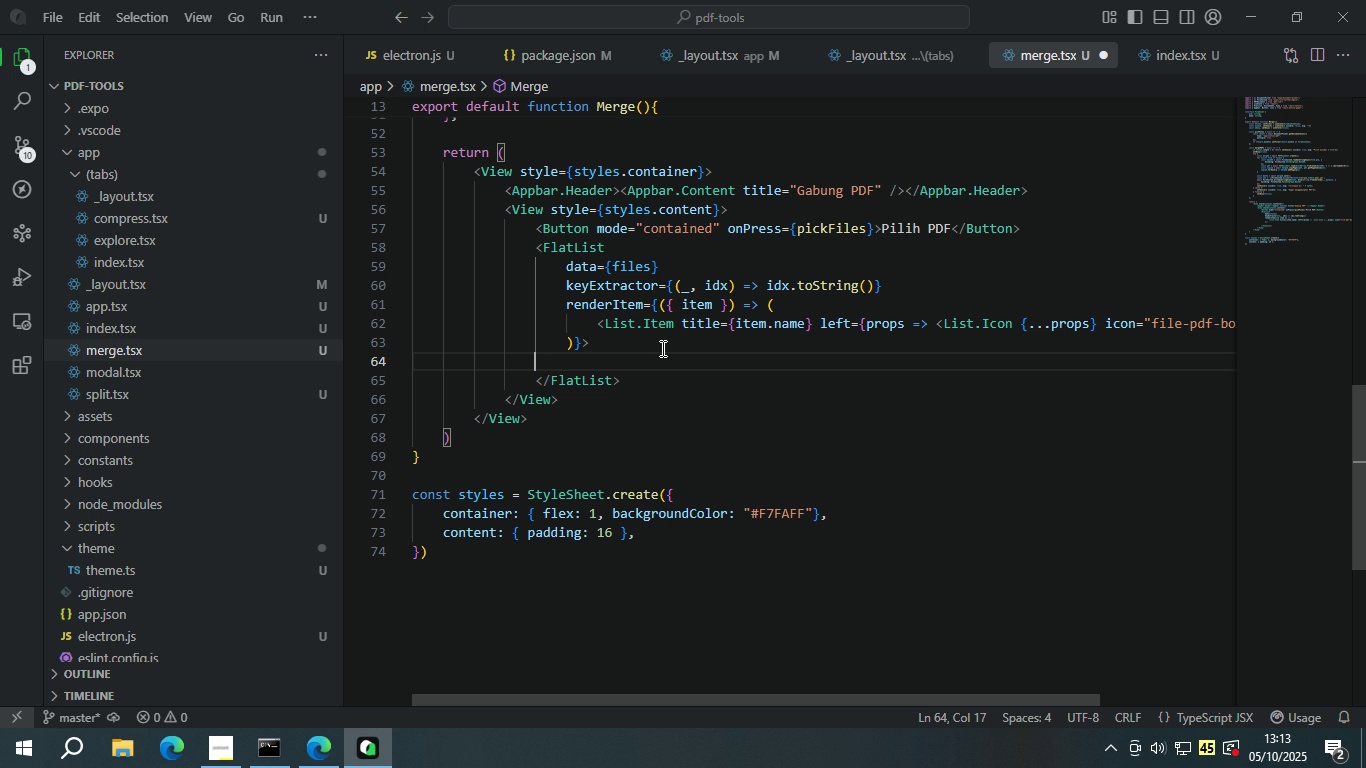 
key(Tab)
 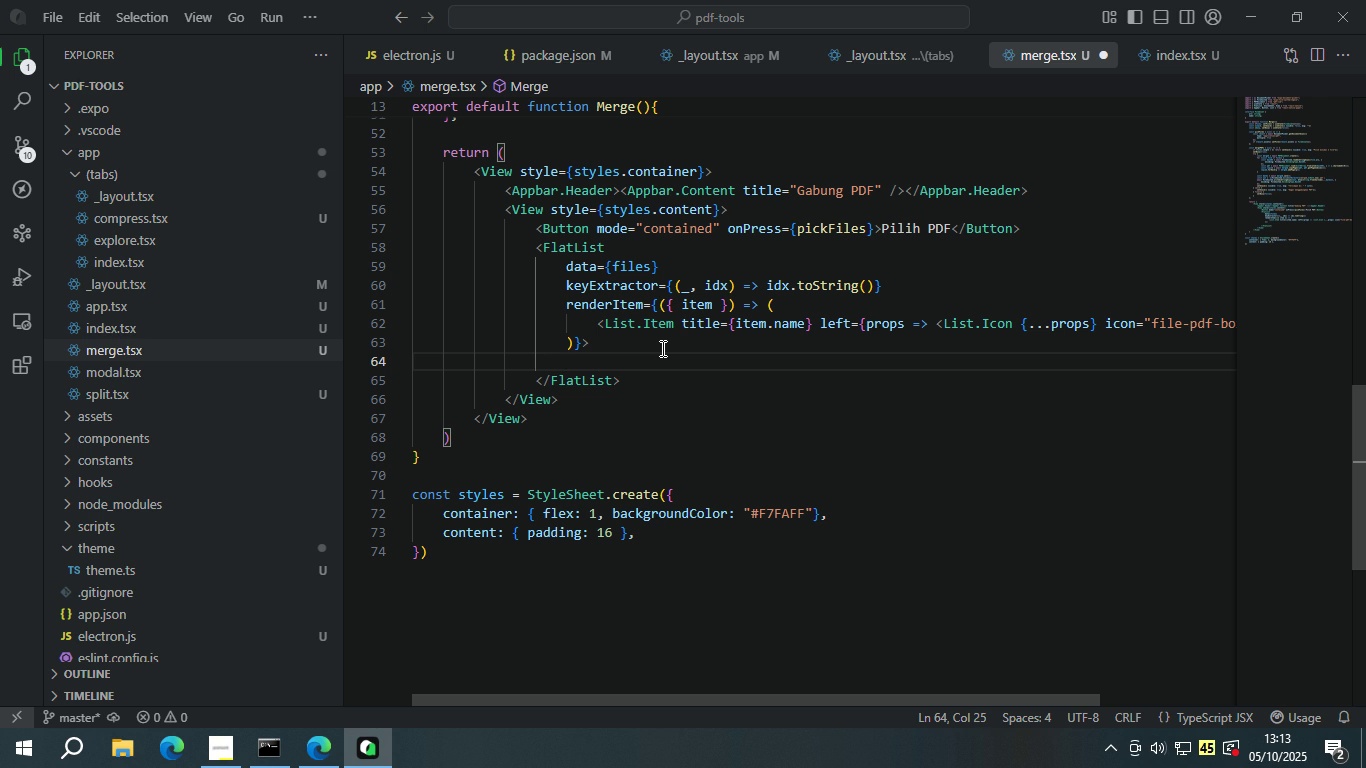 
key(Backspace)
 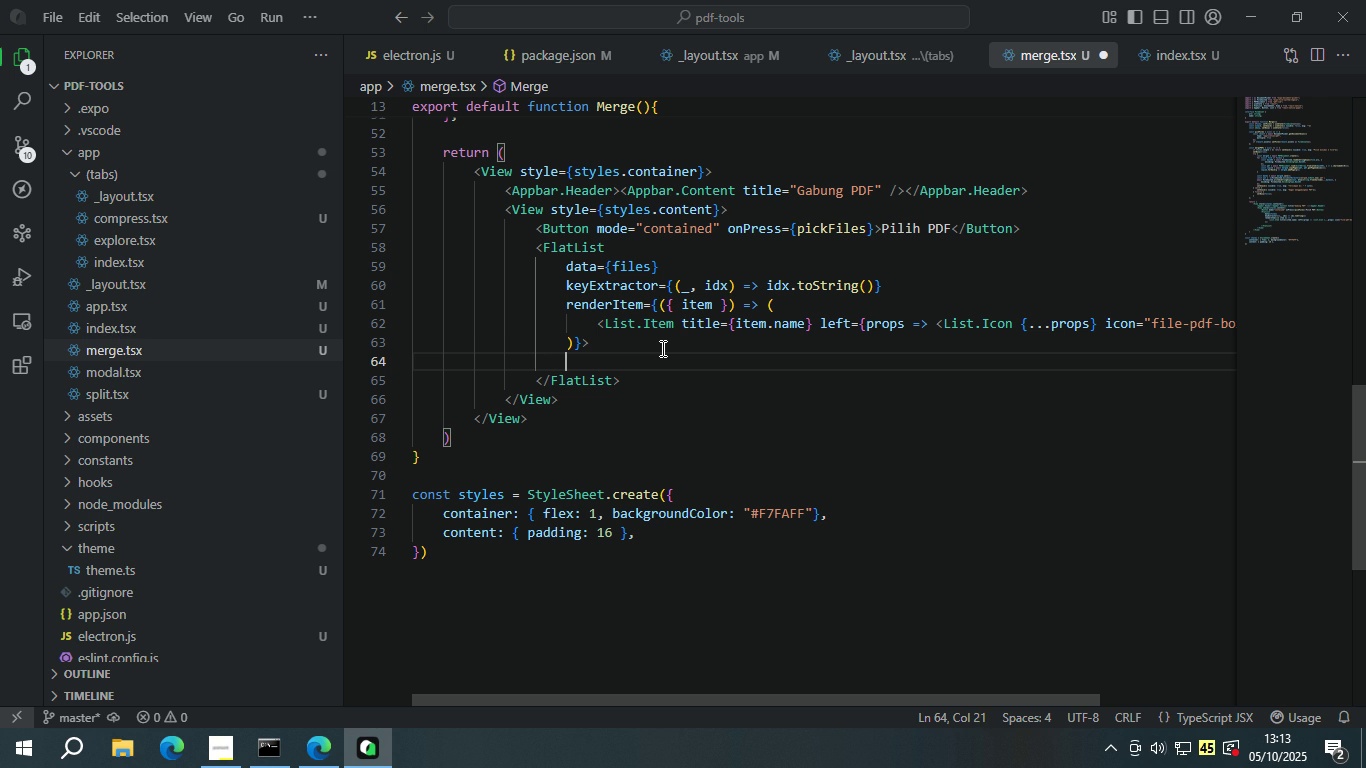 
key(ArrowUp)
 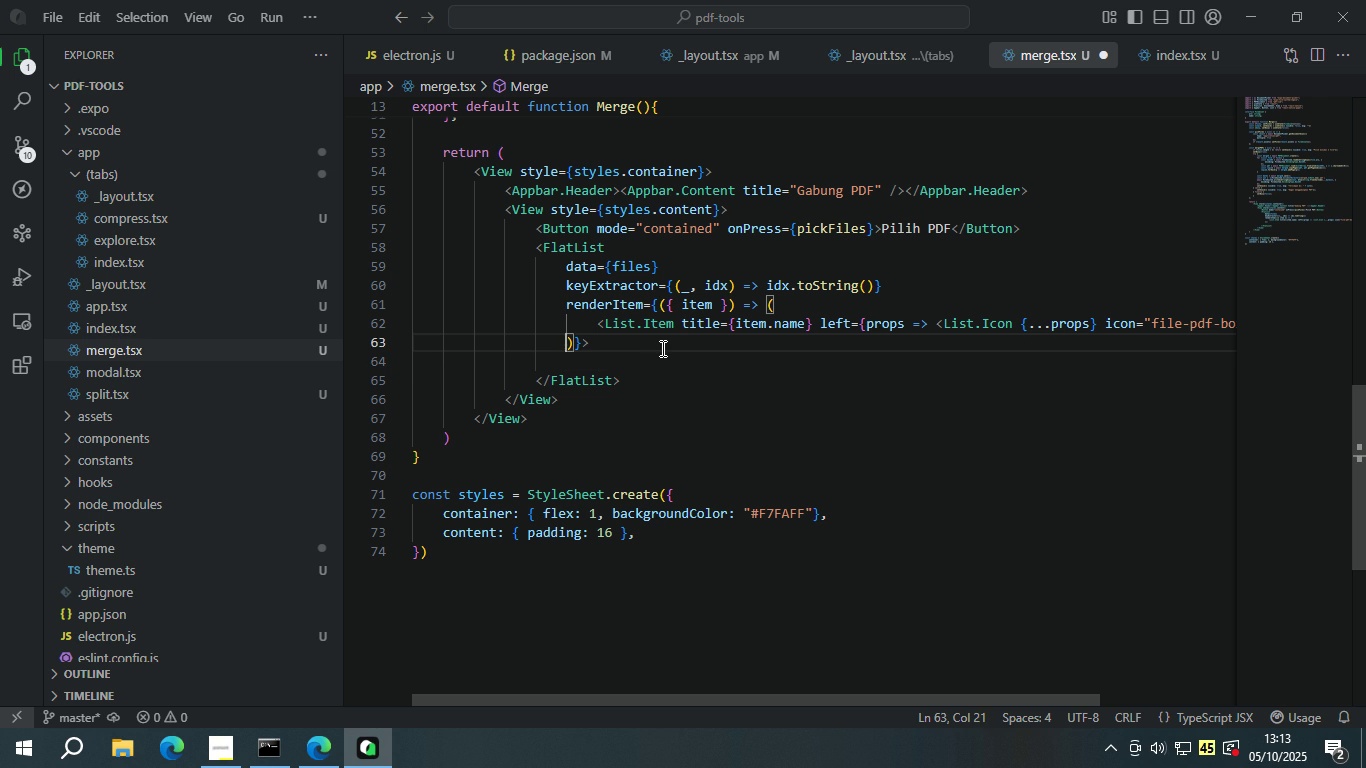 
key(ArrowRight)
 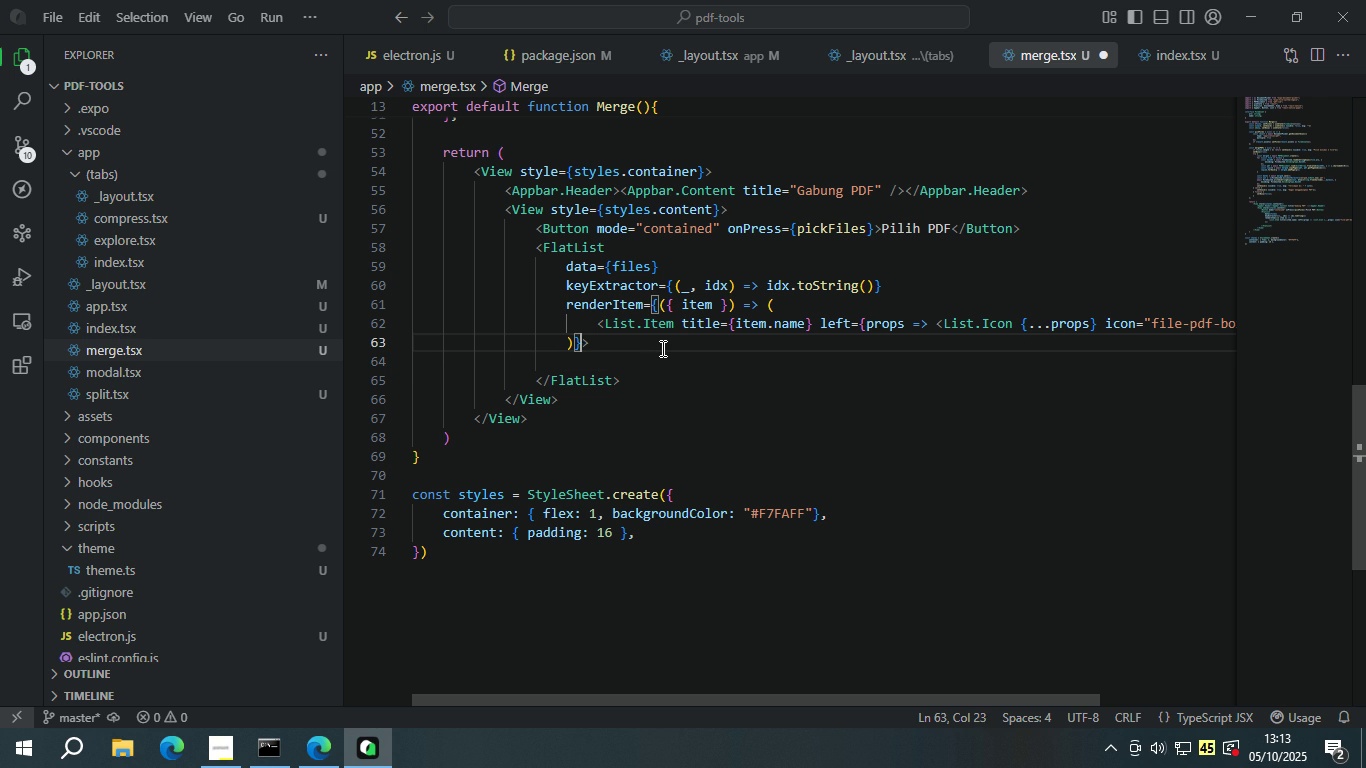 
key(ArrowRight)
 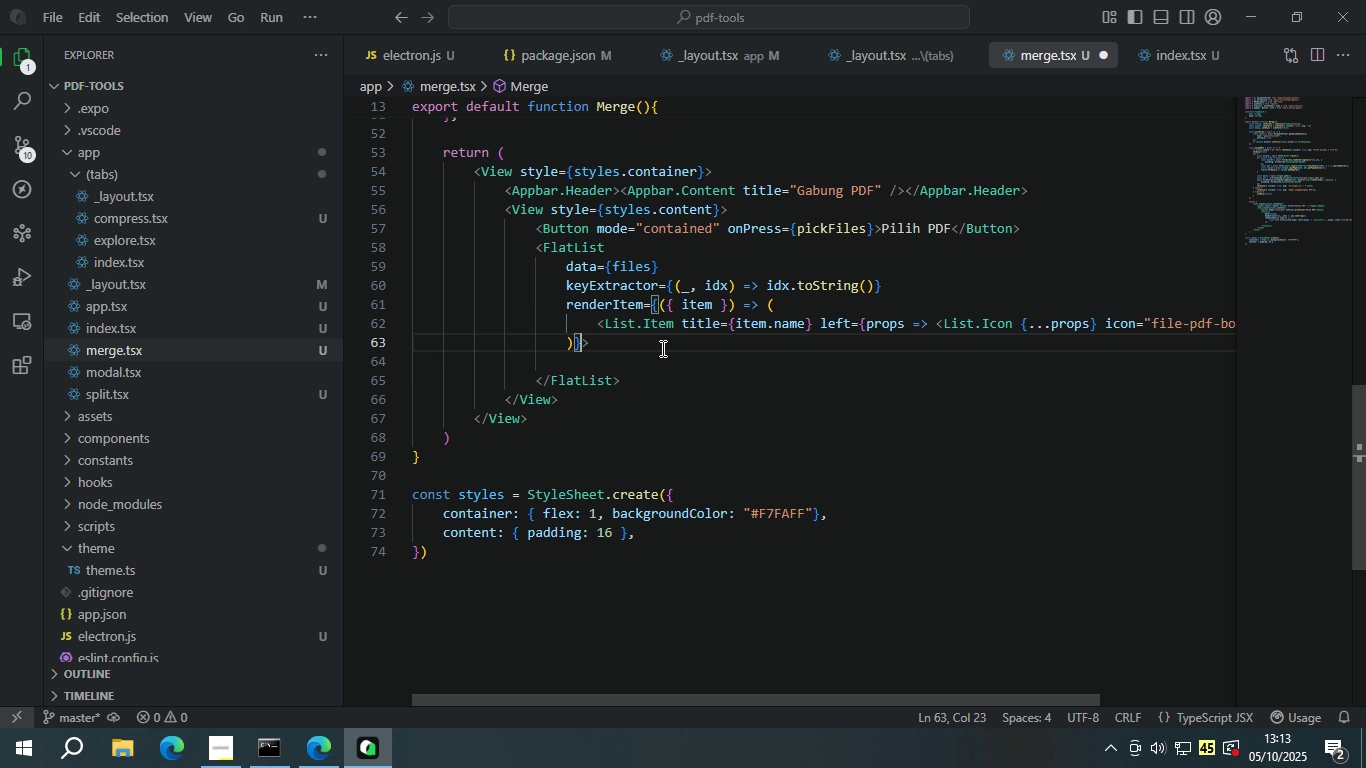 
key(Slash)
 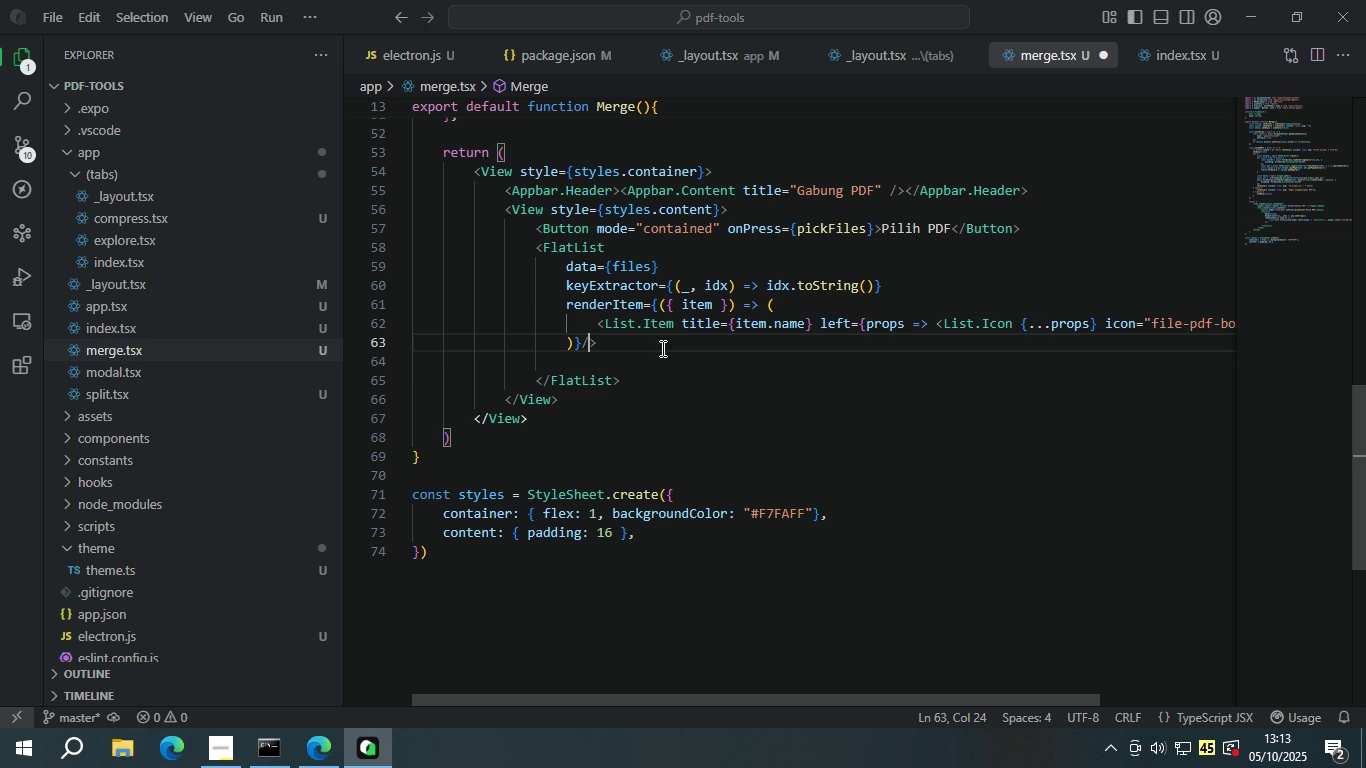 
key(ArrowDown)
 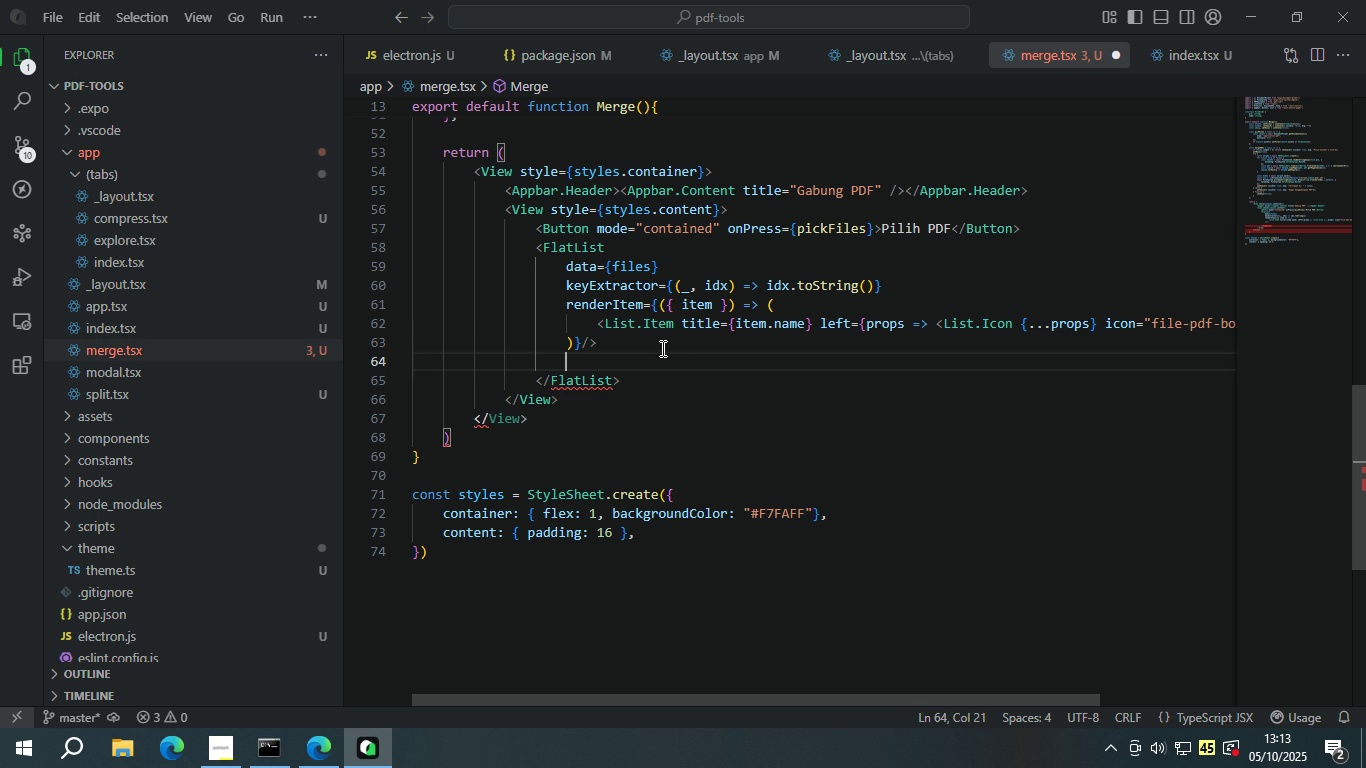 
key(ArrowRight)